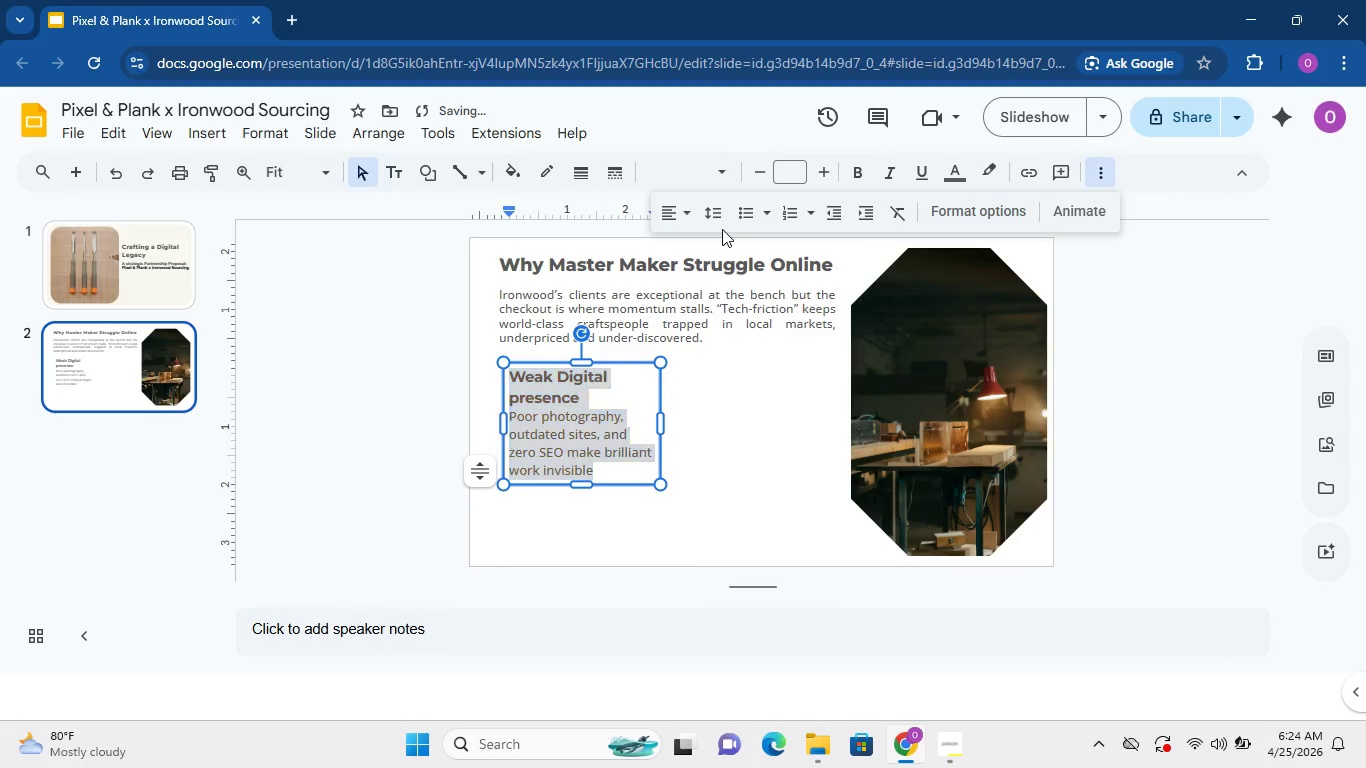 
double_click([720, 224])
 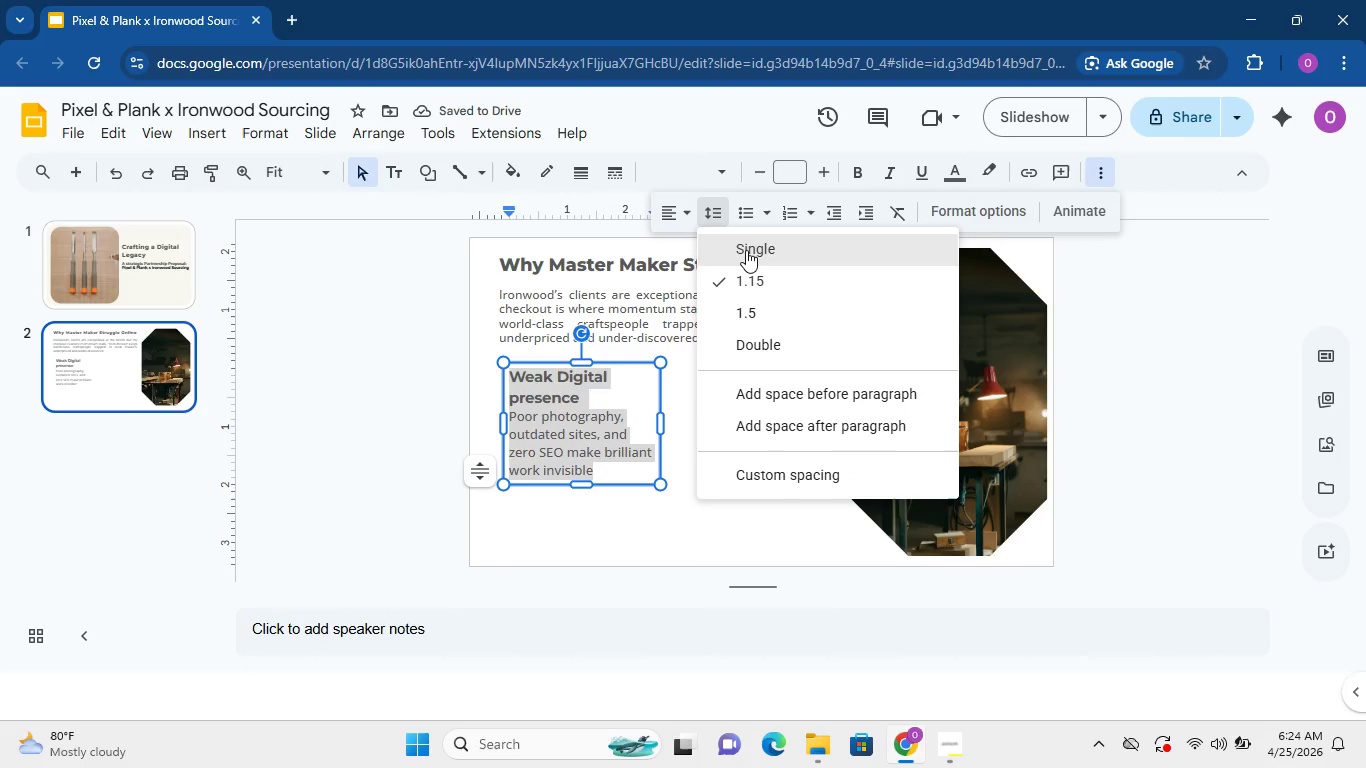 
left_click([747, 249])
 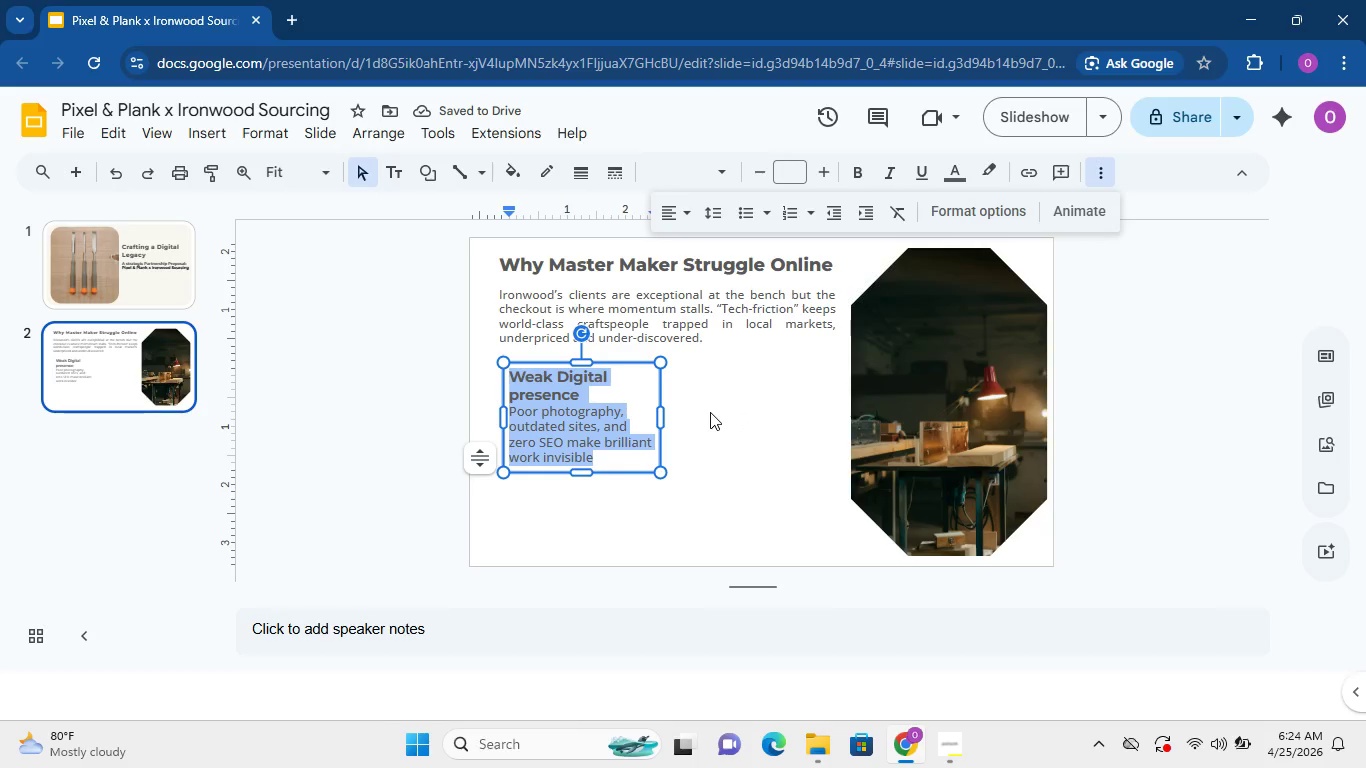 
left_click([709, 411])
 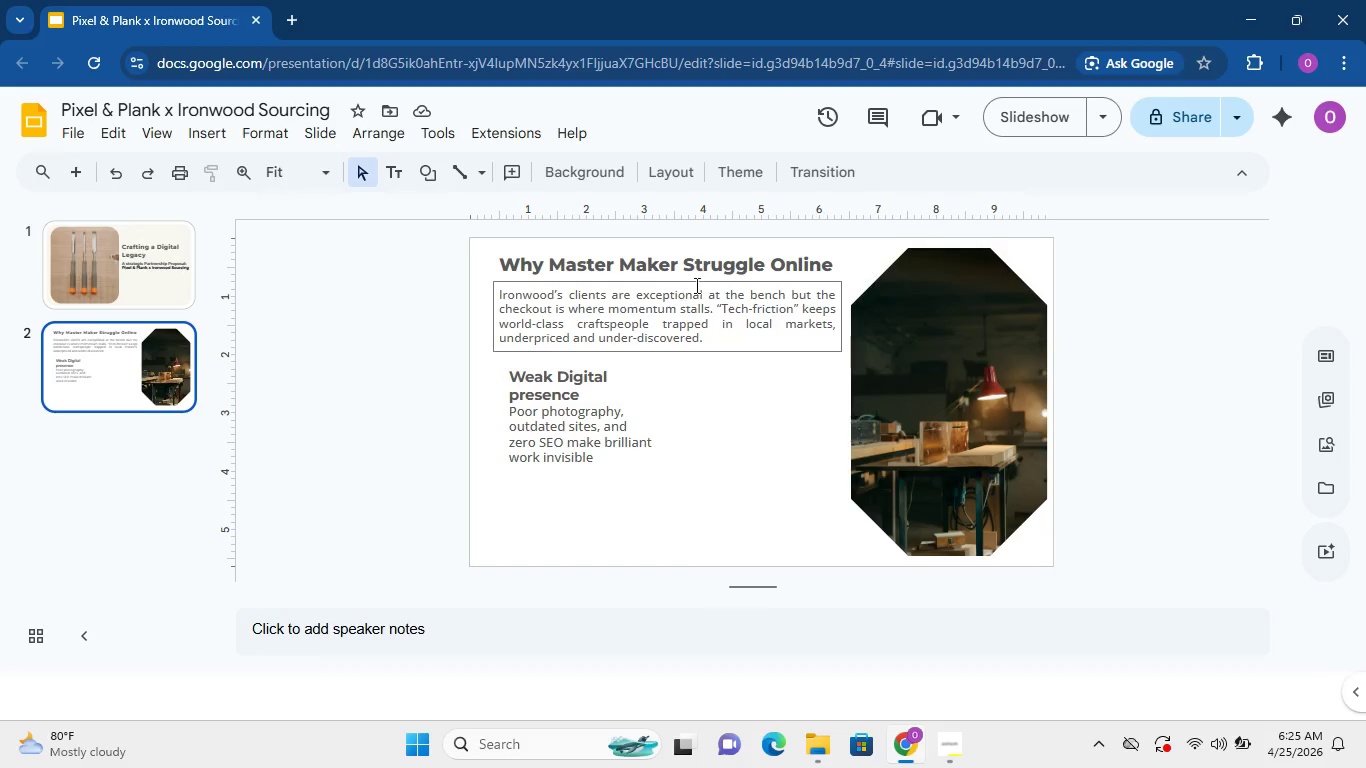 
wait(13.47)
 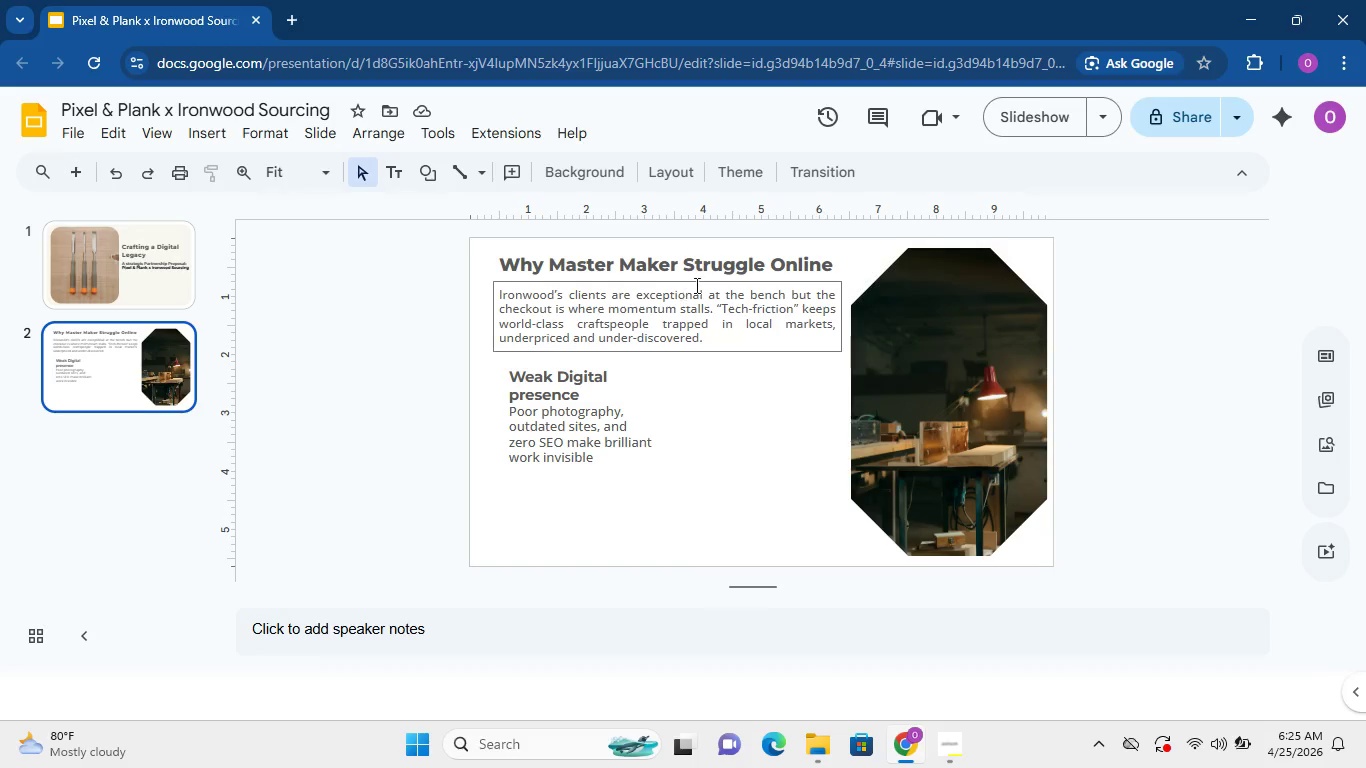 
left_click([951, 735])